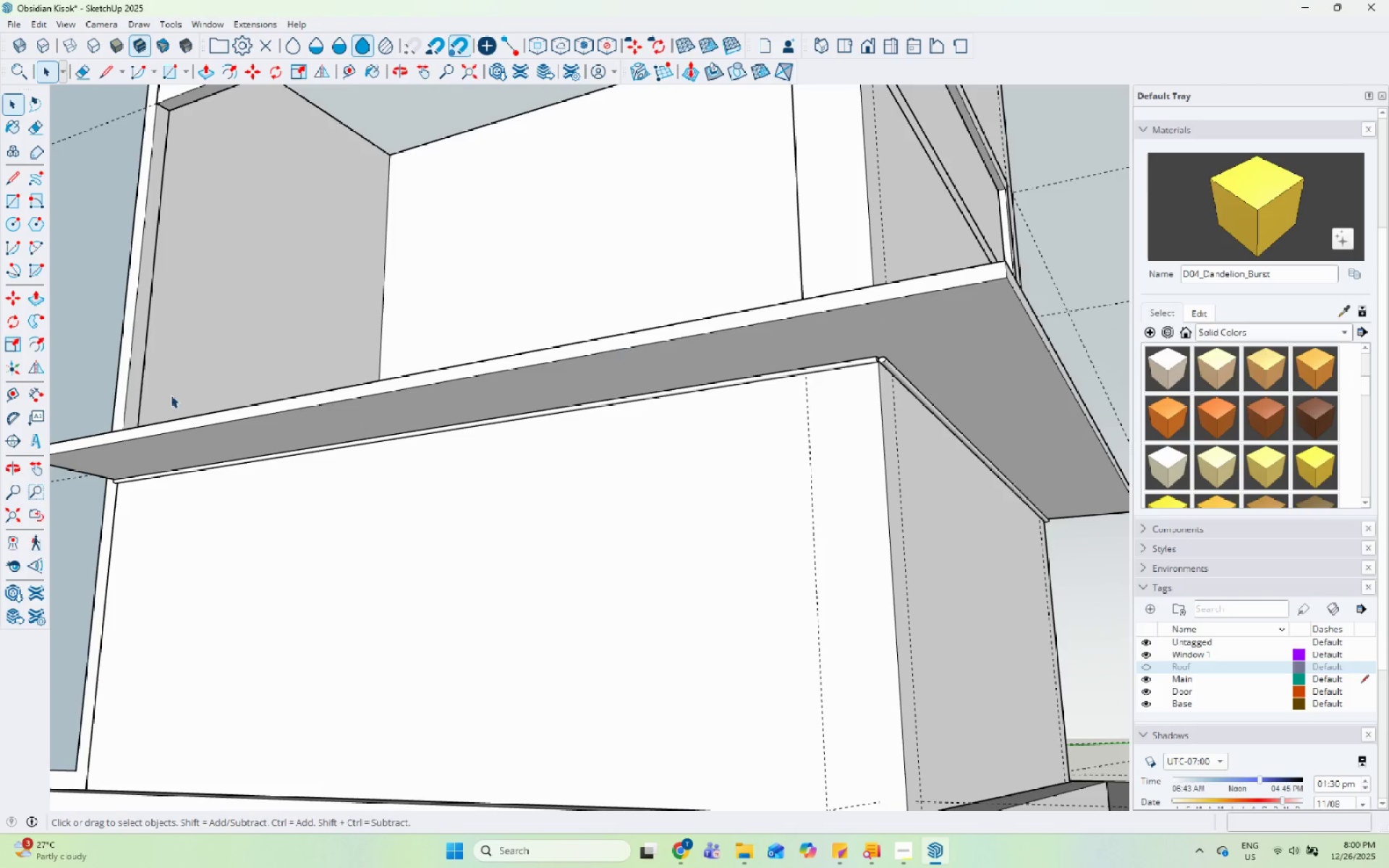 
double_click([320, 512])
 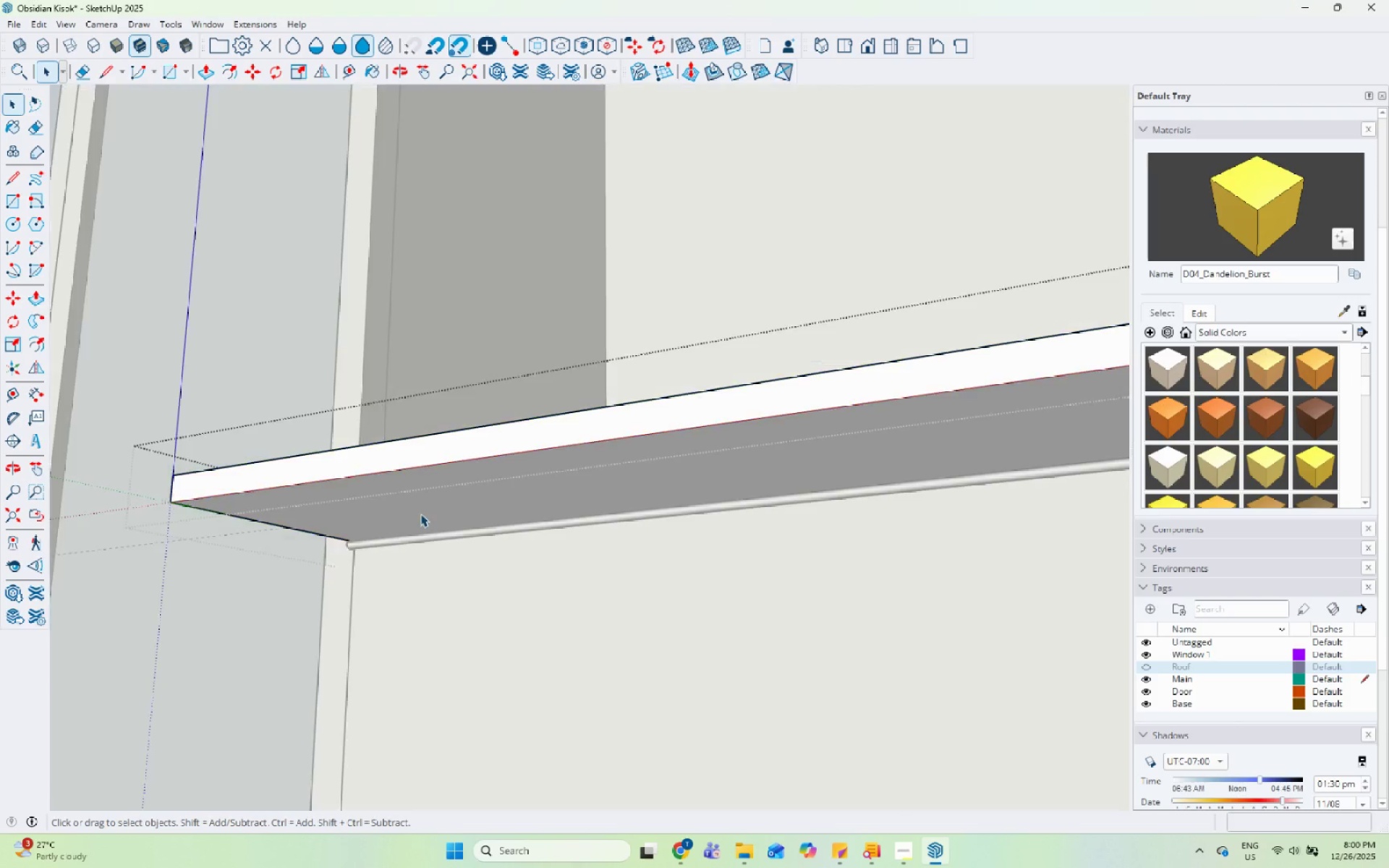 
scroll: coordinate [370, 566], scroll_direction: up, amount: 6.0
 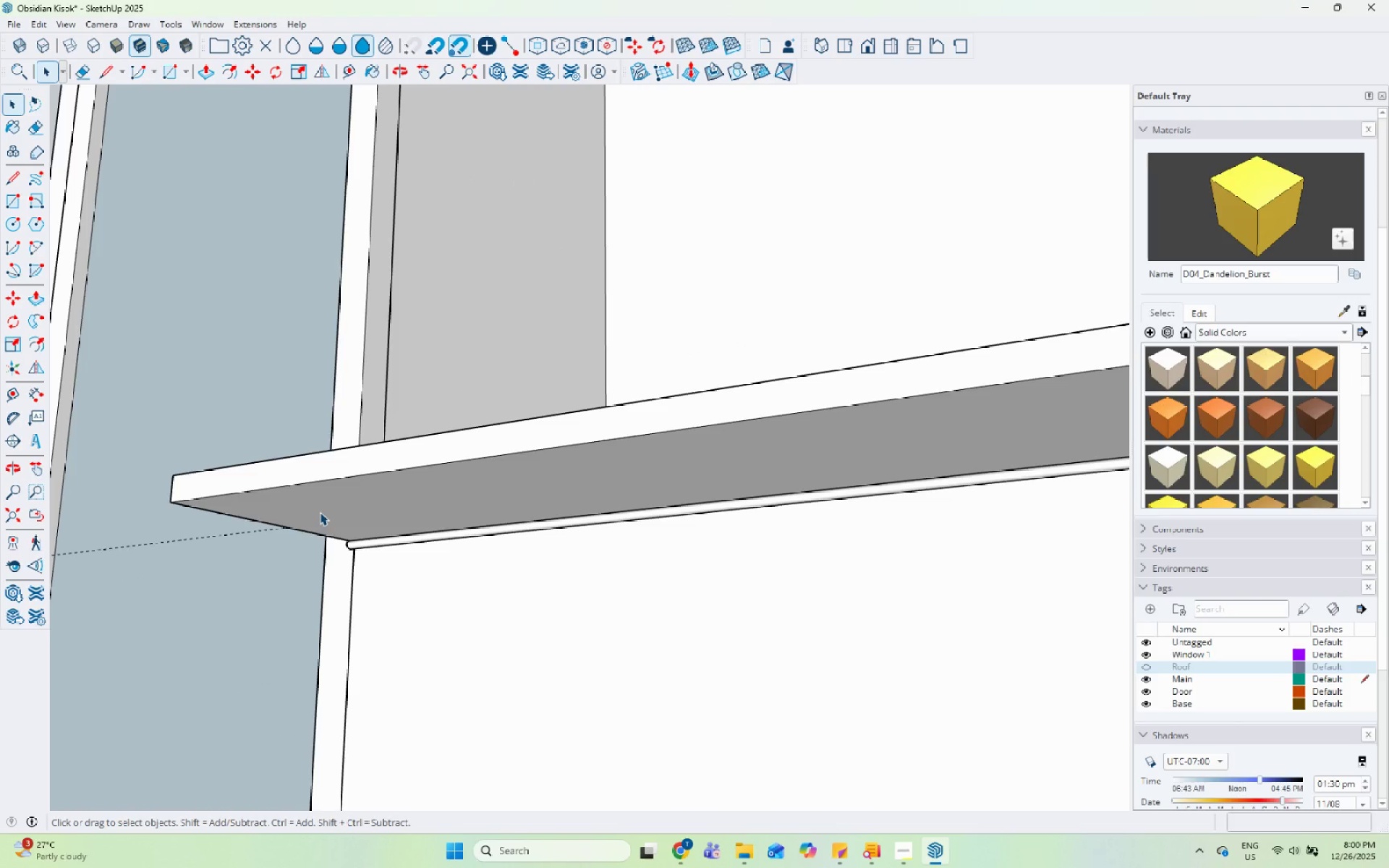 
triple_click([422, 514])
 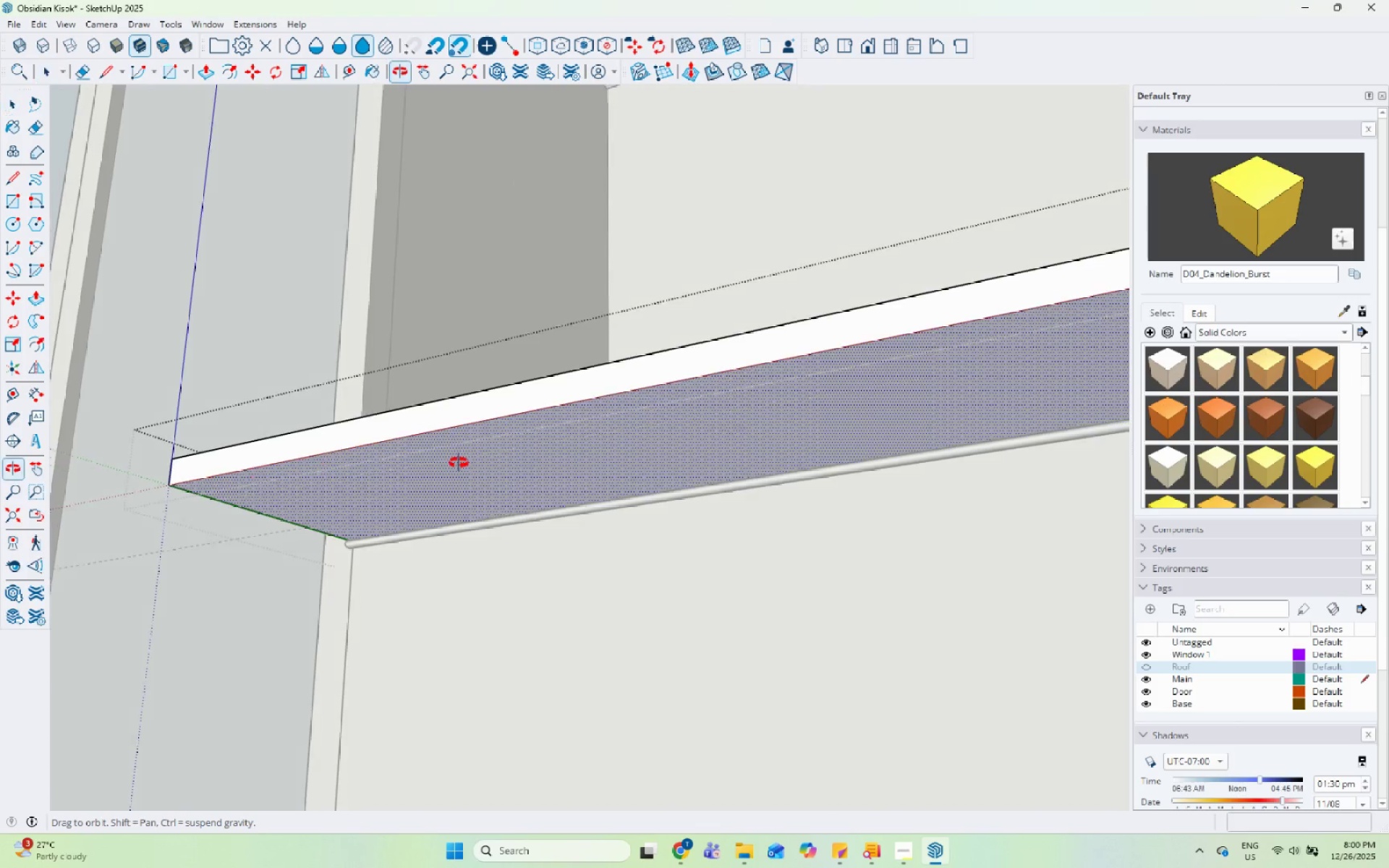 
scroll: coordinate [459, 463], scroll_direction: up, amount: 1.0
 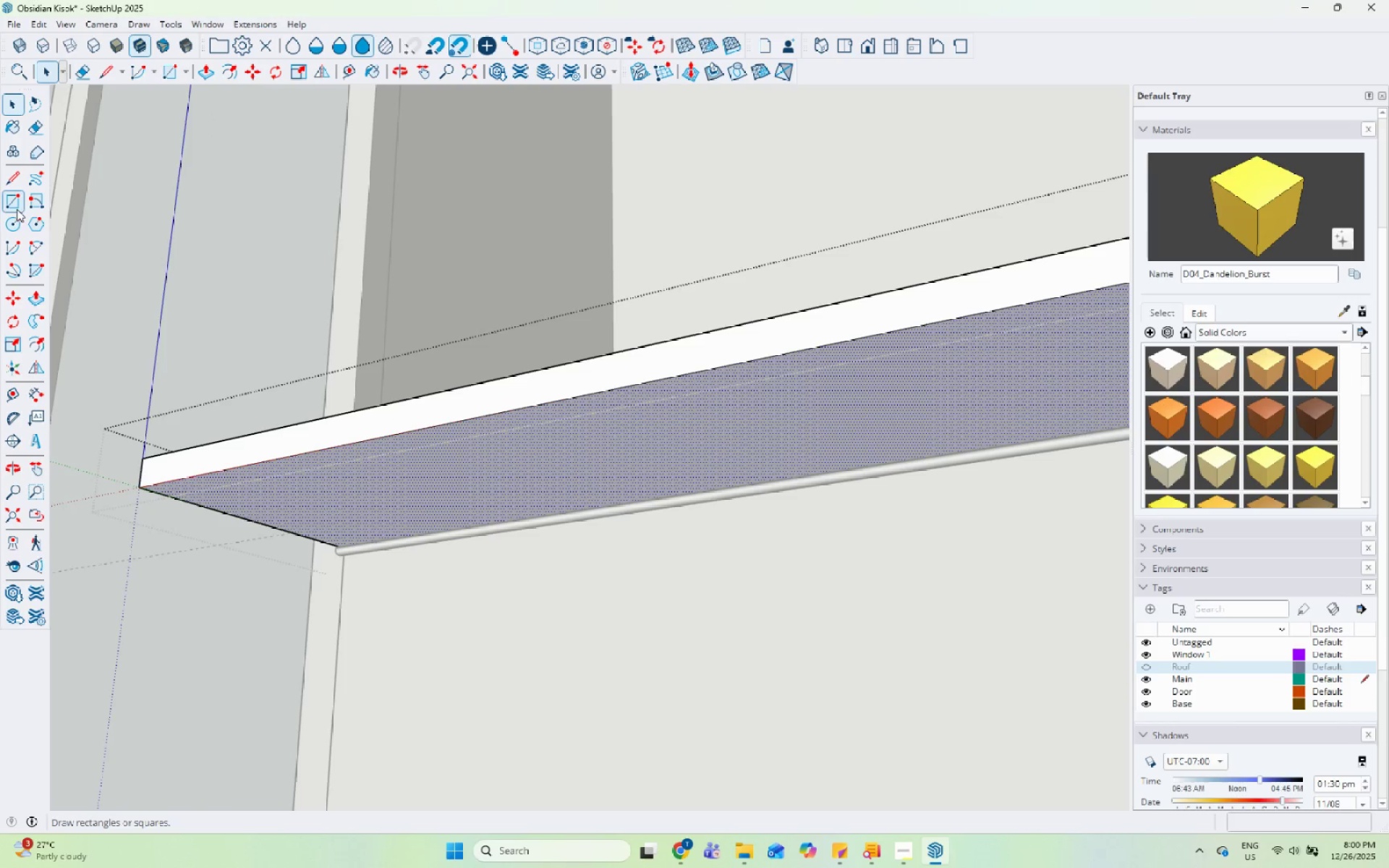 
key(Escape)
 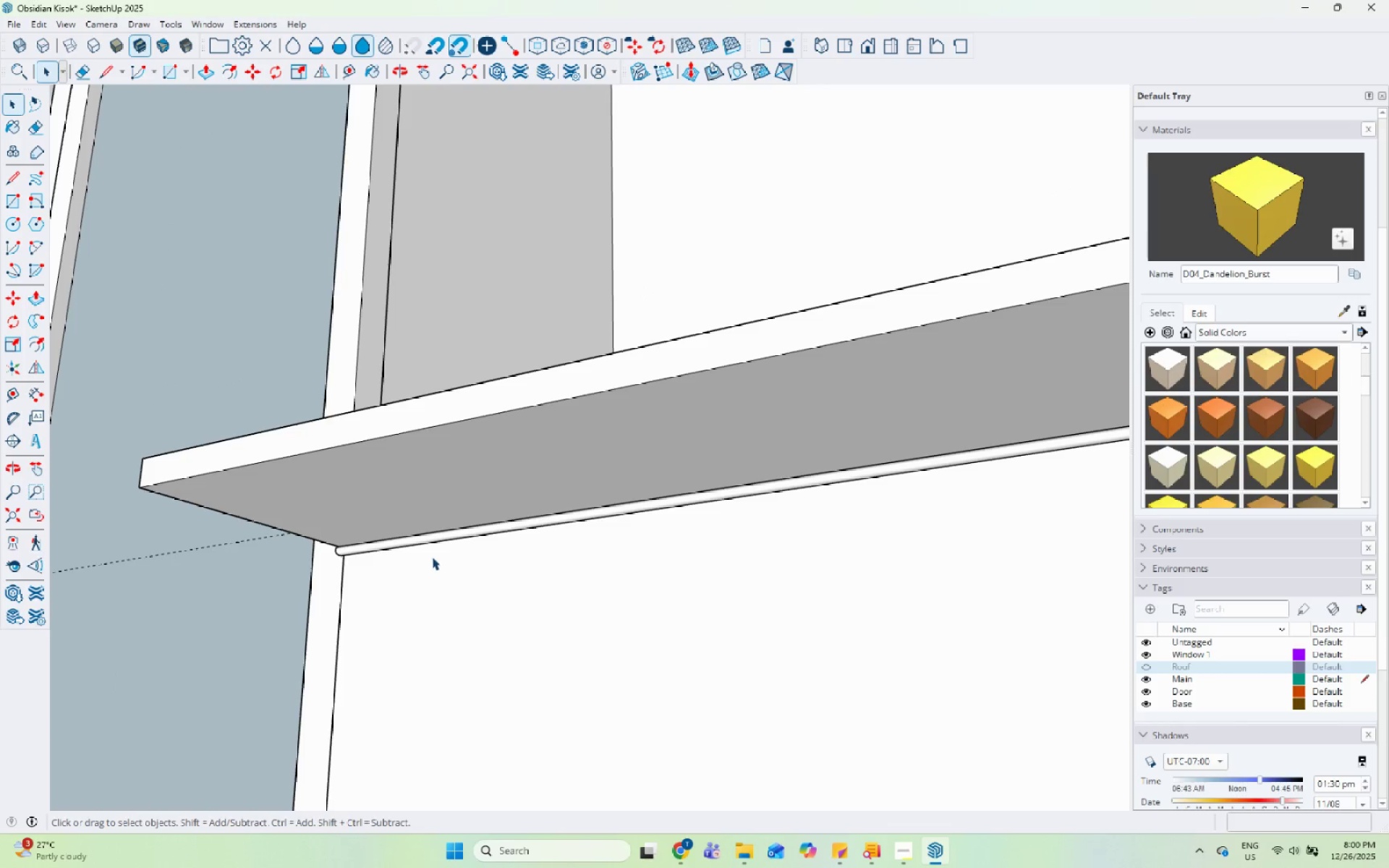 
left_click([439, 541])
 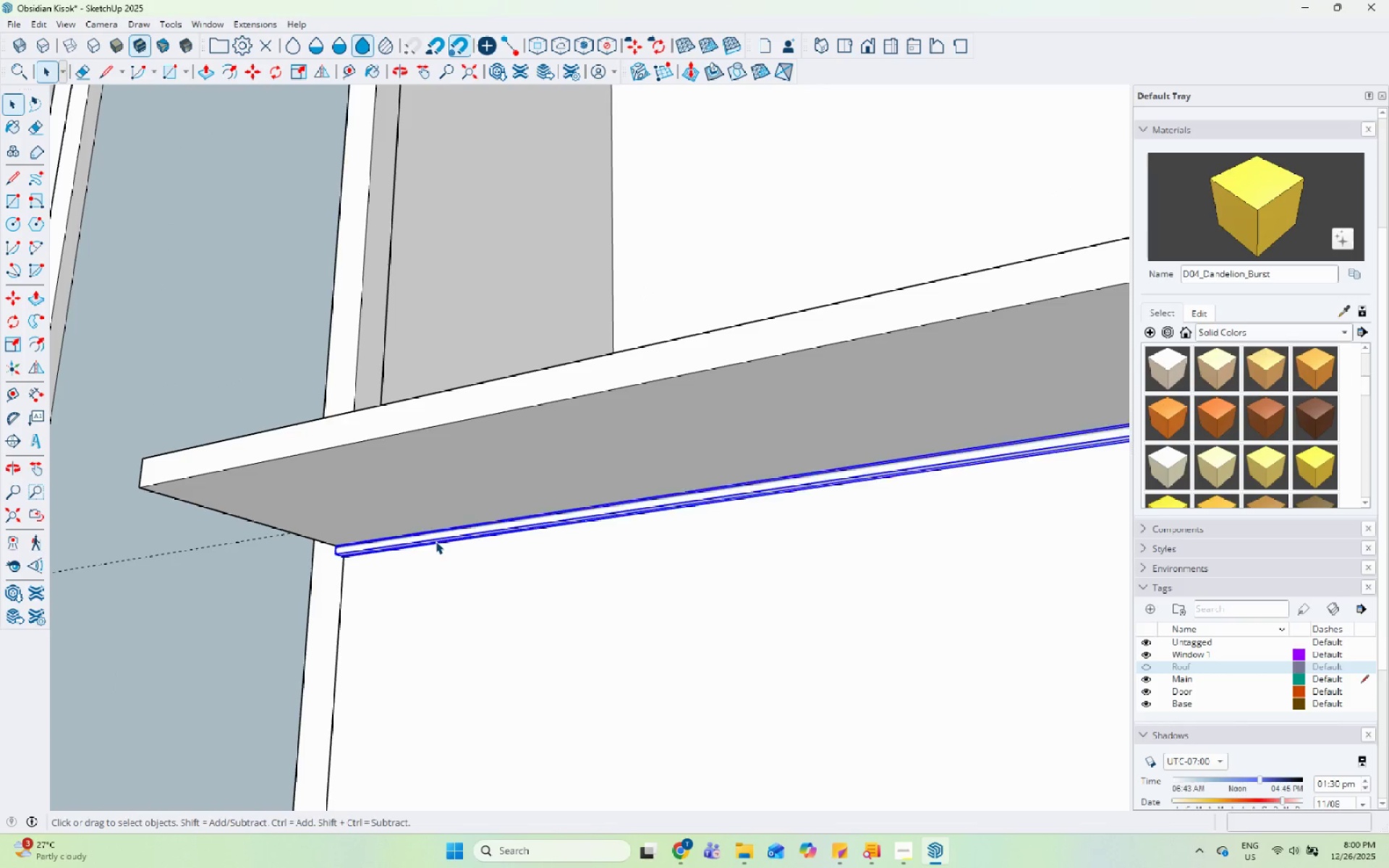 
scroll: coordinate [336, 589], scroll_direction: down, amount: 5.0
 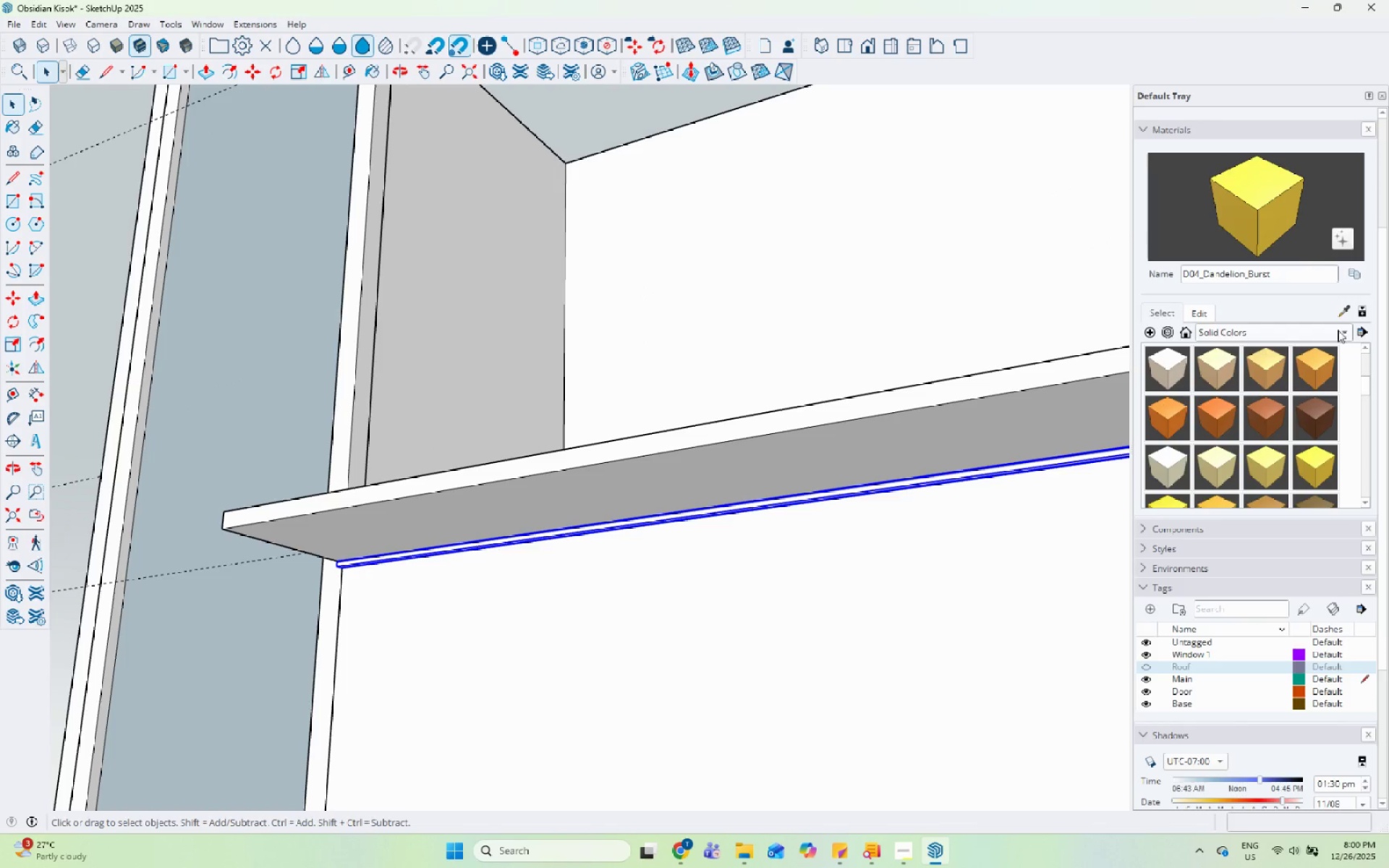 
left_click([1345, 315])
 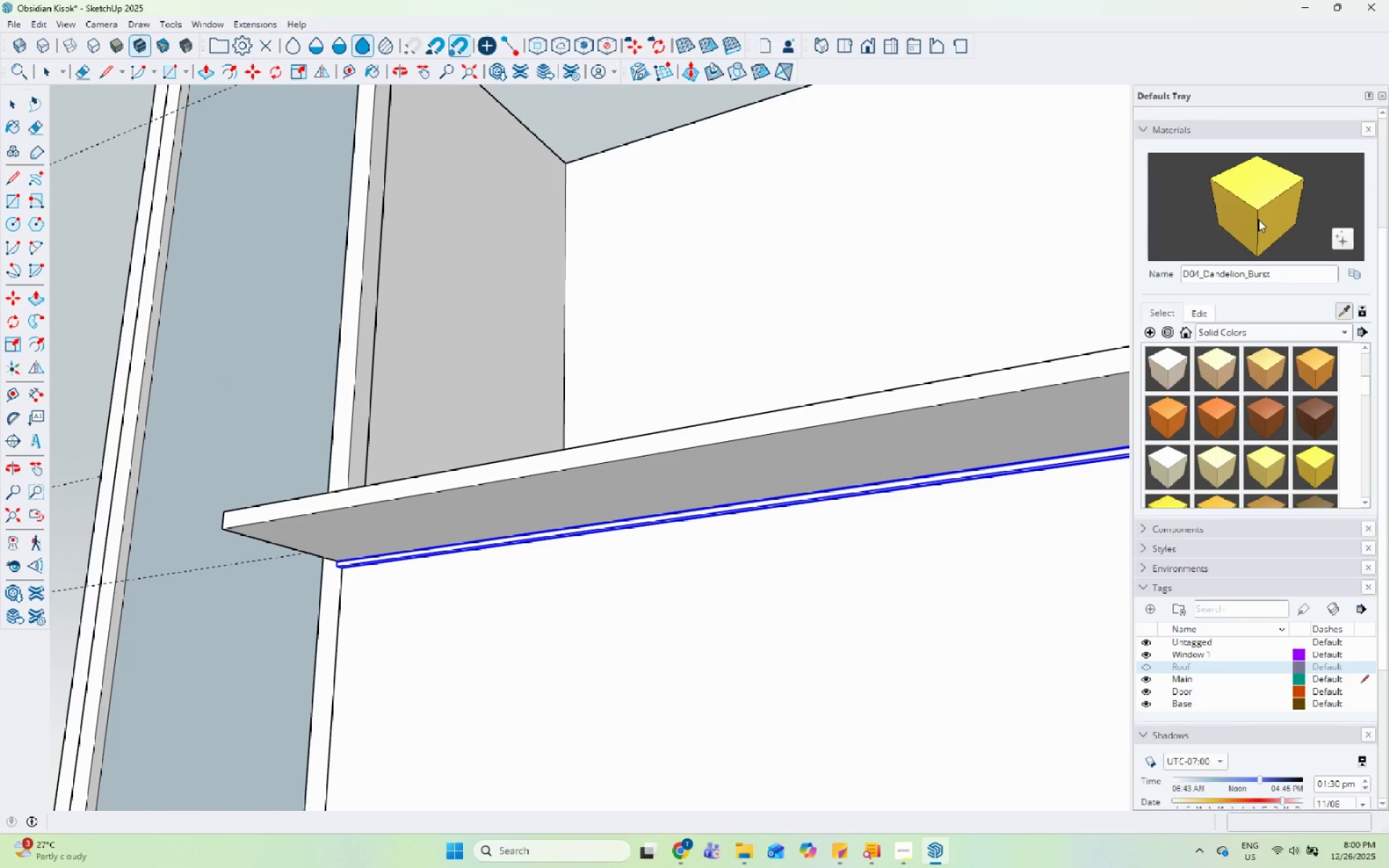 
left_click([1268, 208])
 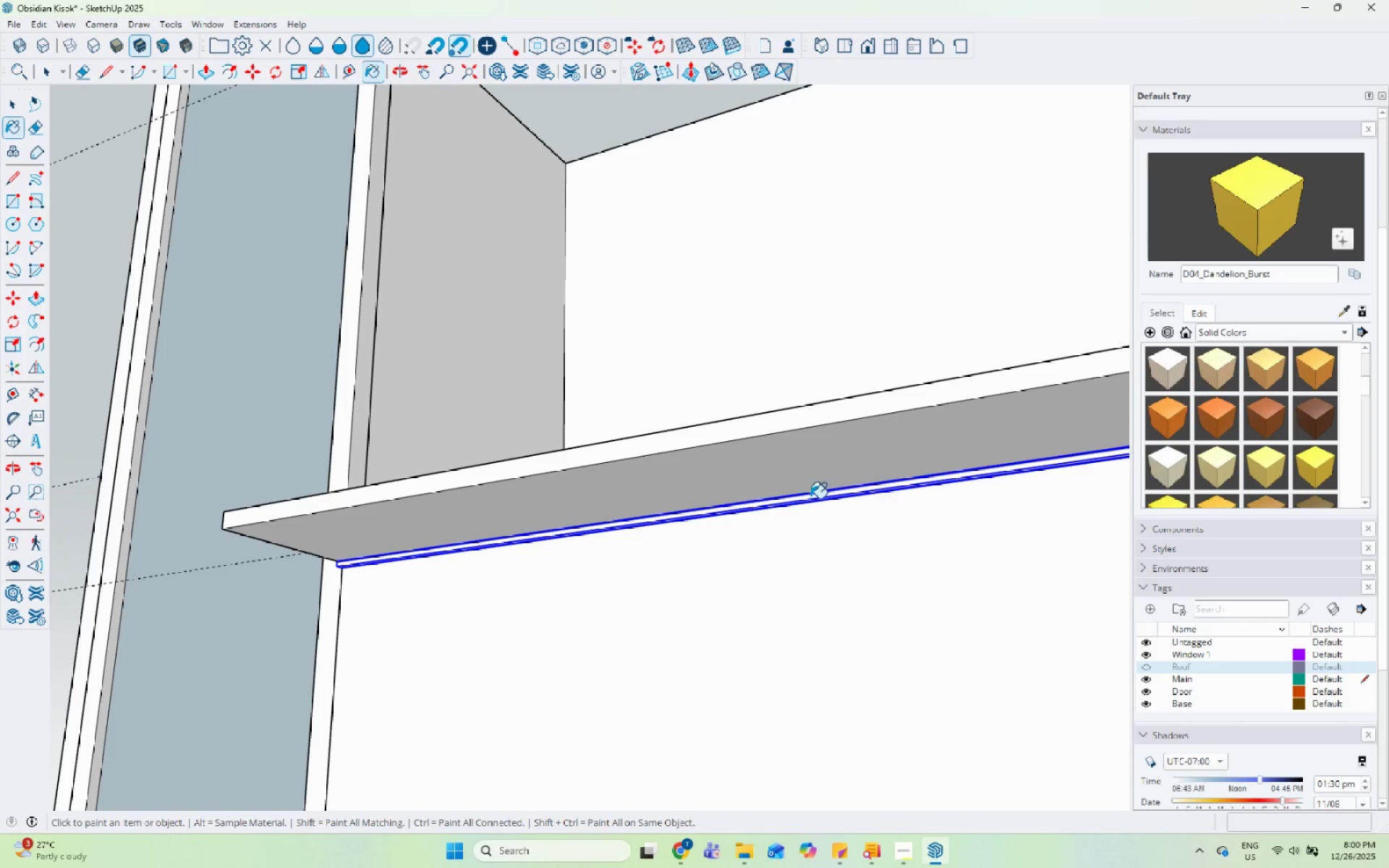 
left_click([809, 499])
 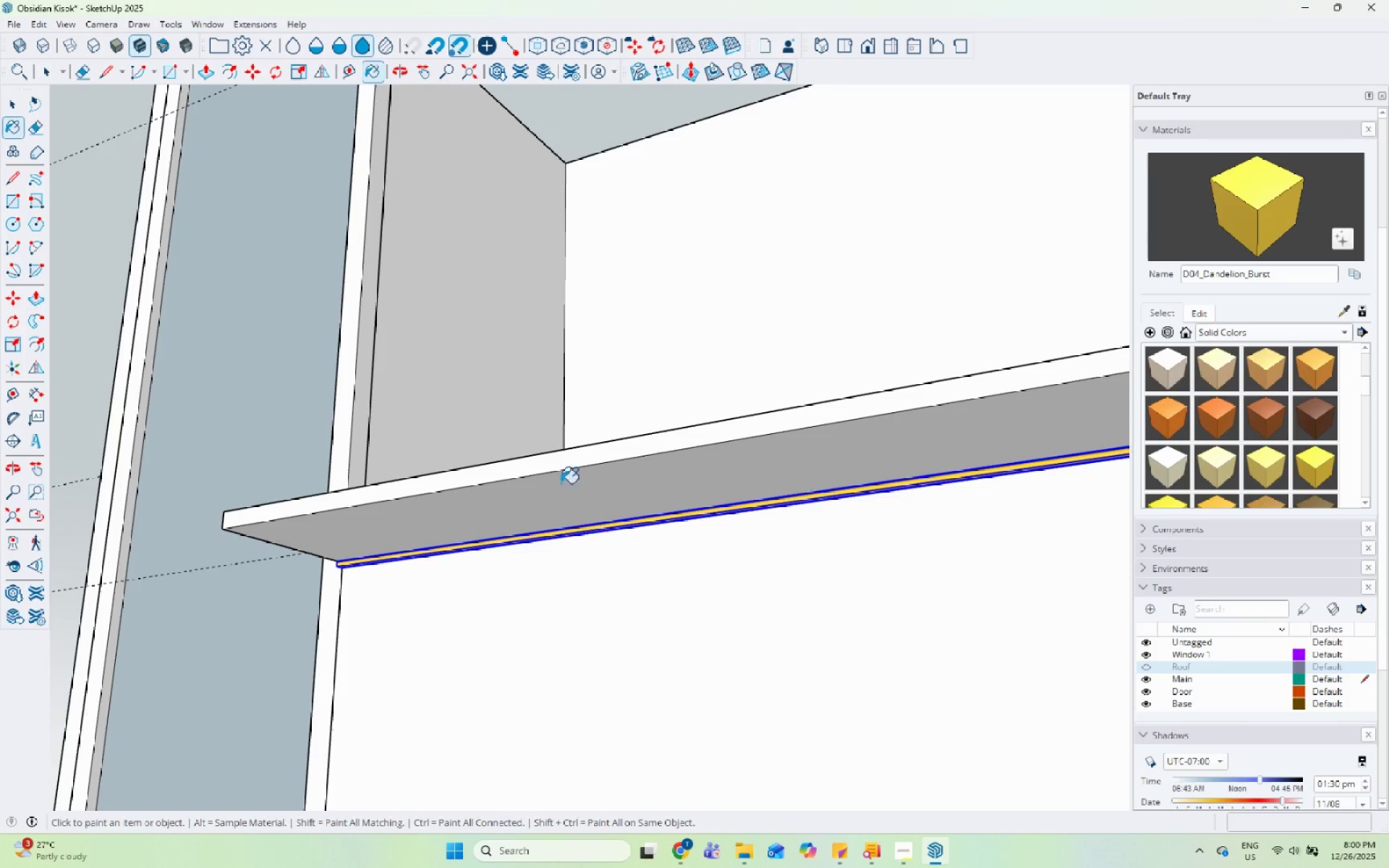 
scroll: coordinate [329, 537], scroll_direction: down, amount: 7.0
 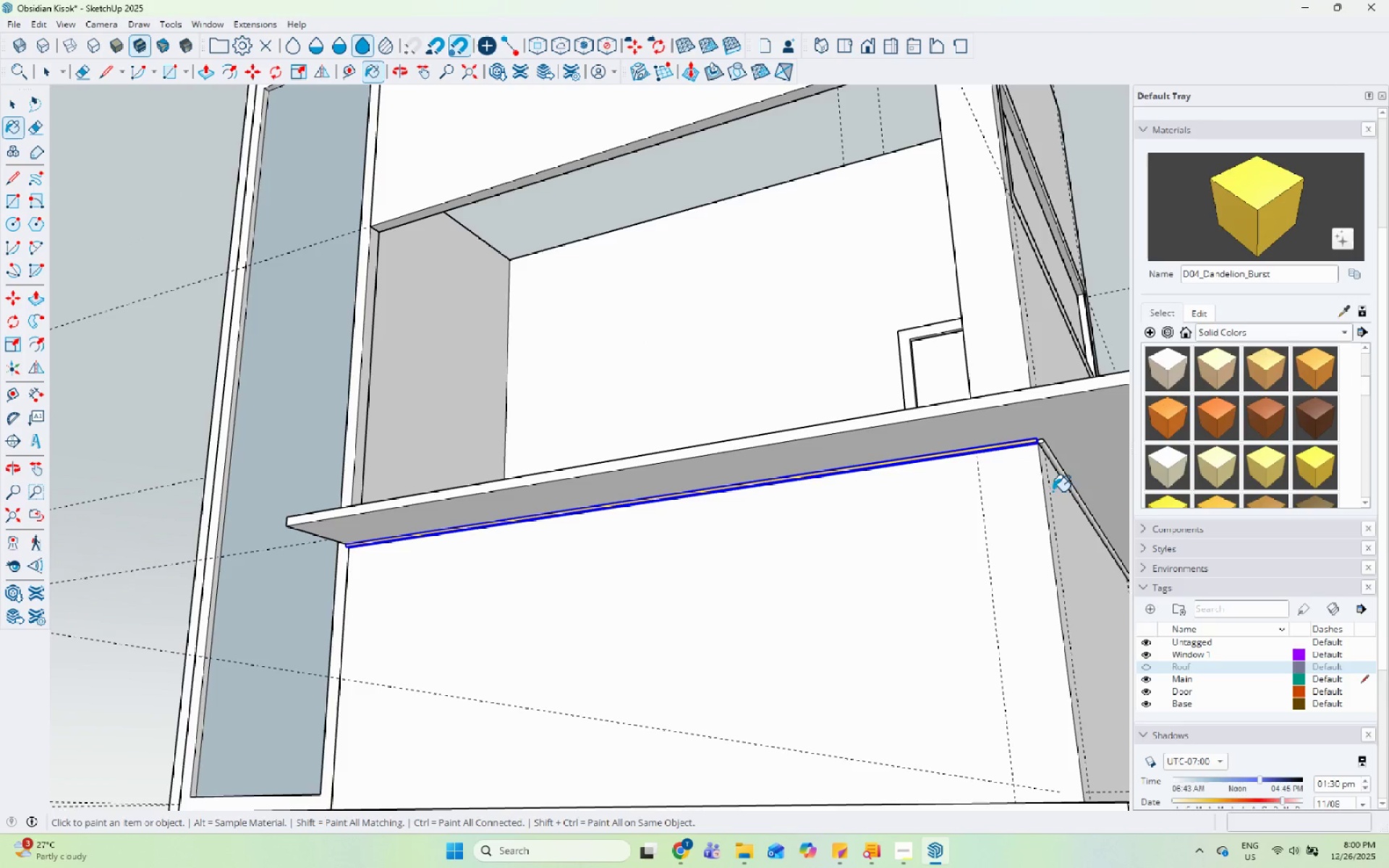 
scroll: coordinate [1073, 469], scroll_direction: up, amount: 6.0
 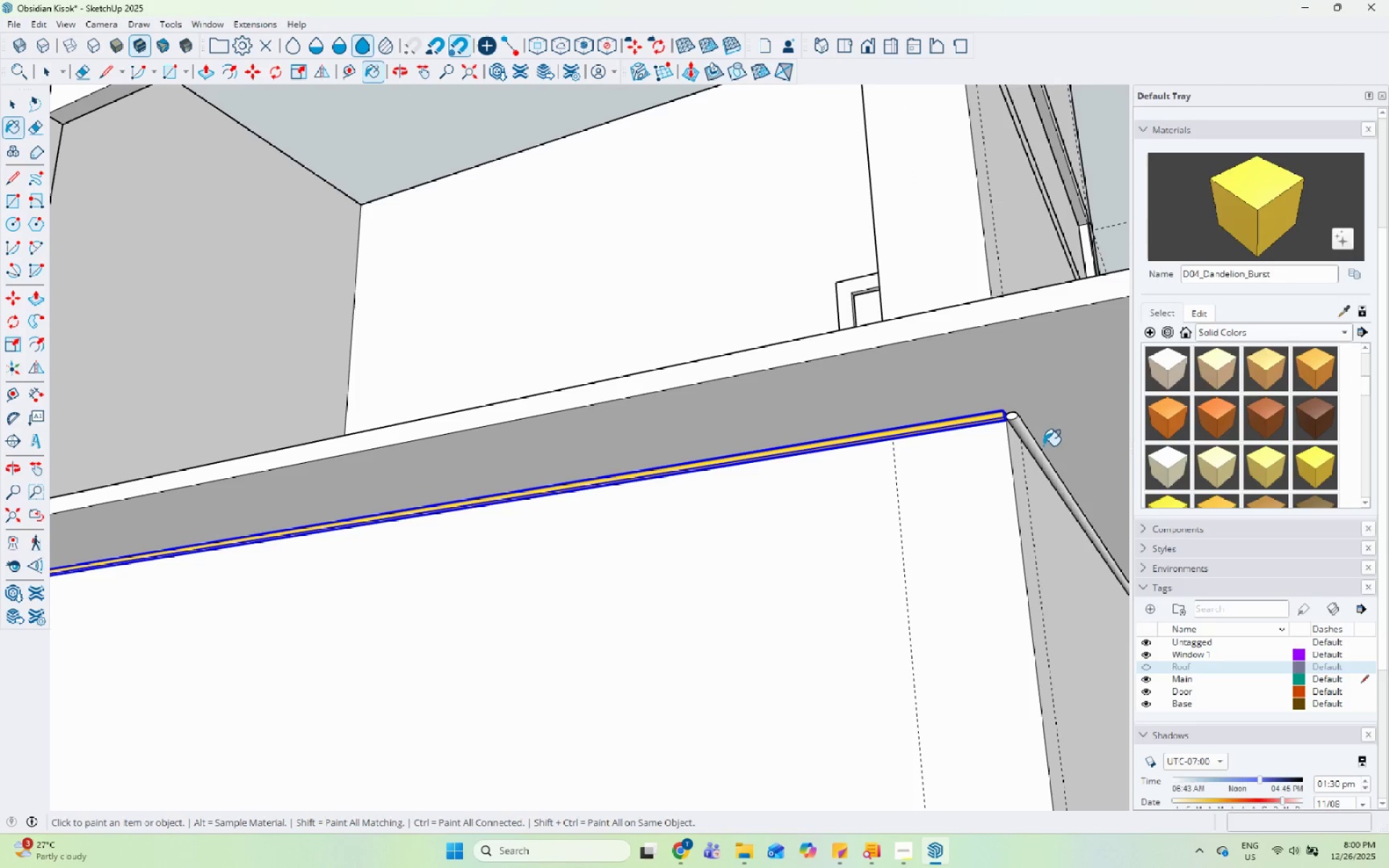 
left_click([1038, 444])
 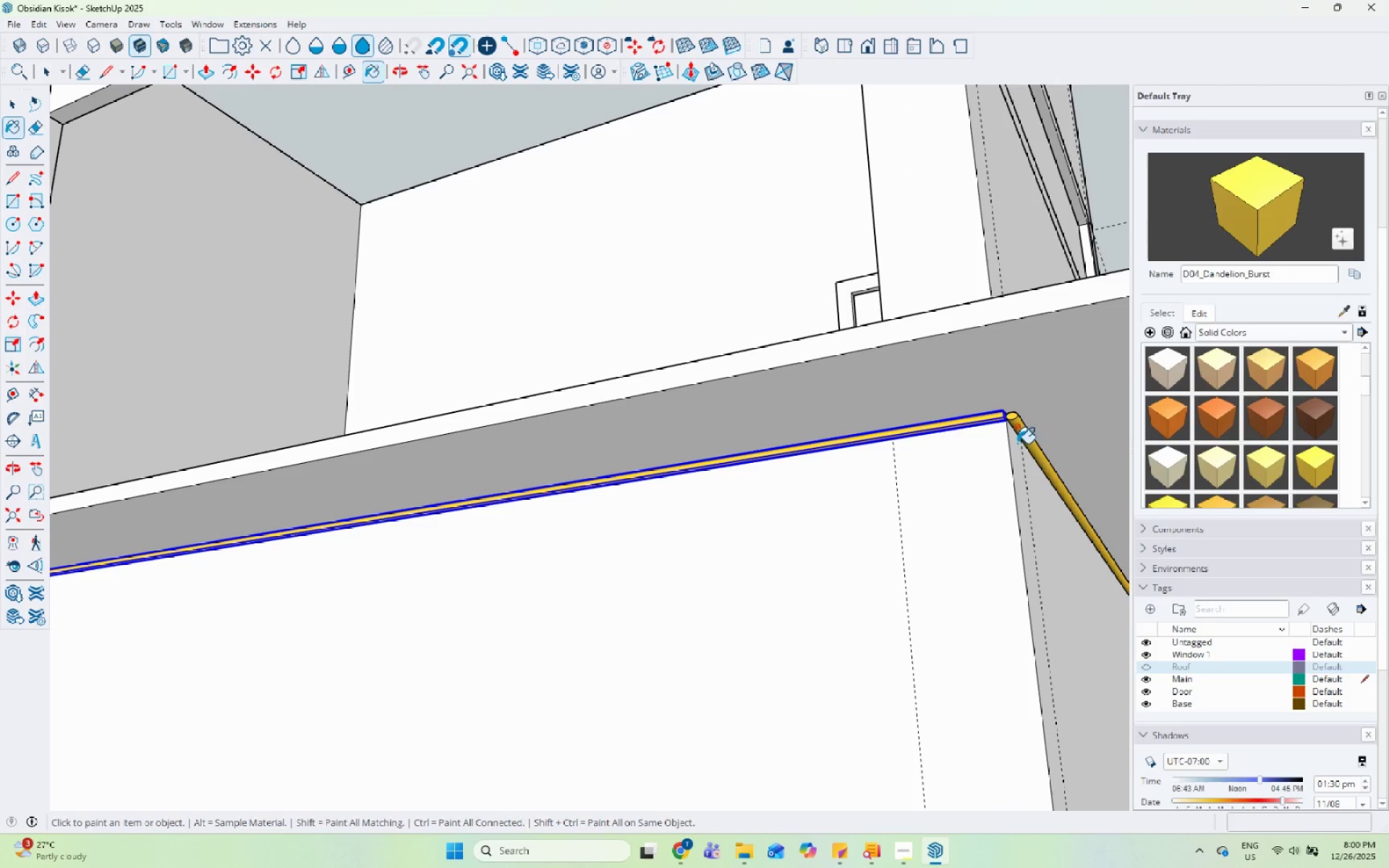 
key(Space)
 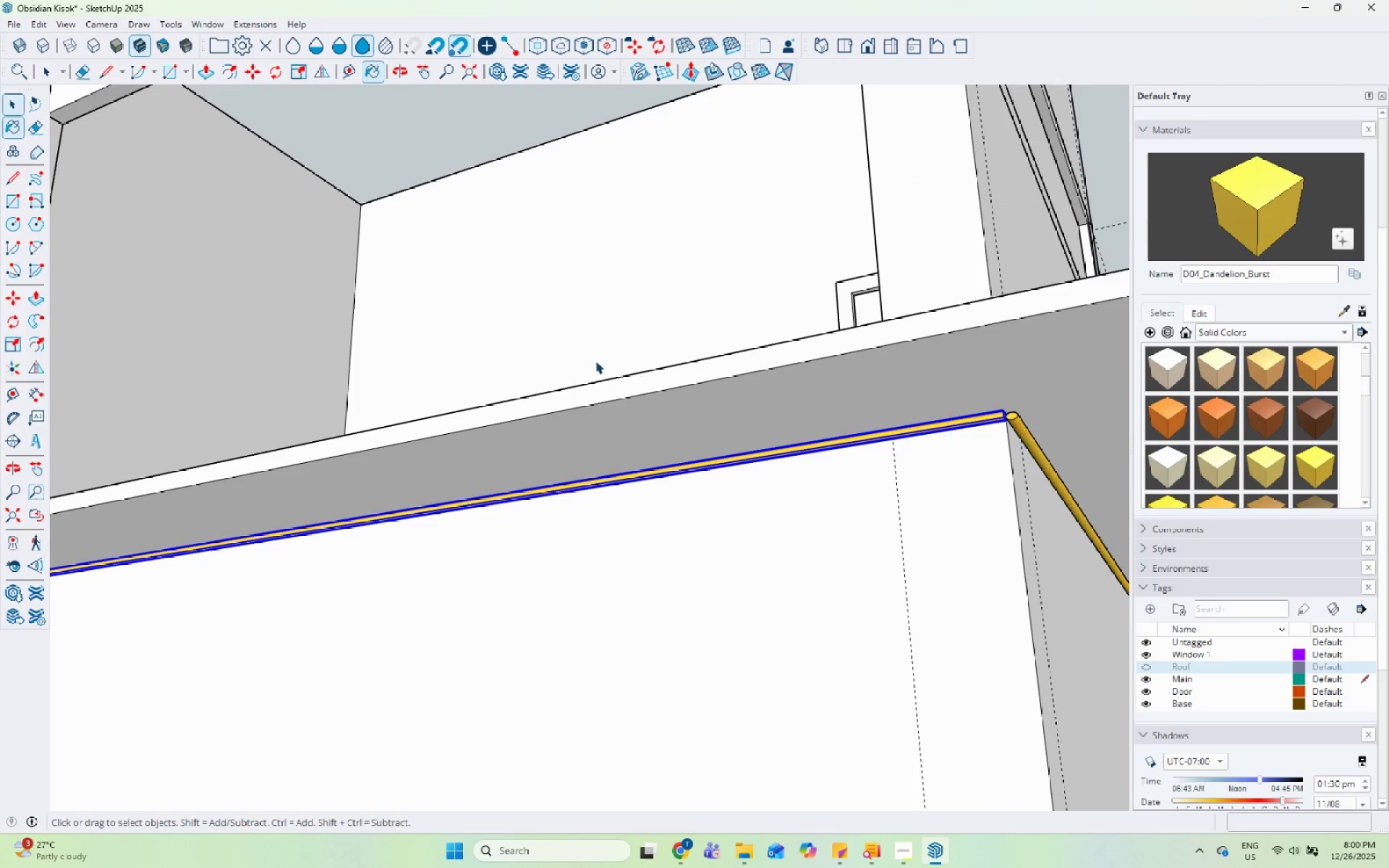 
key(Escape)
 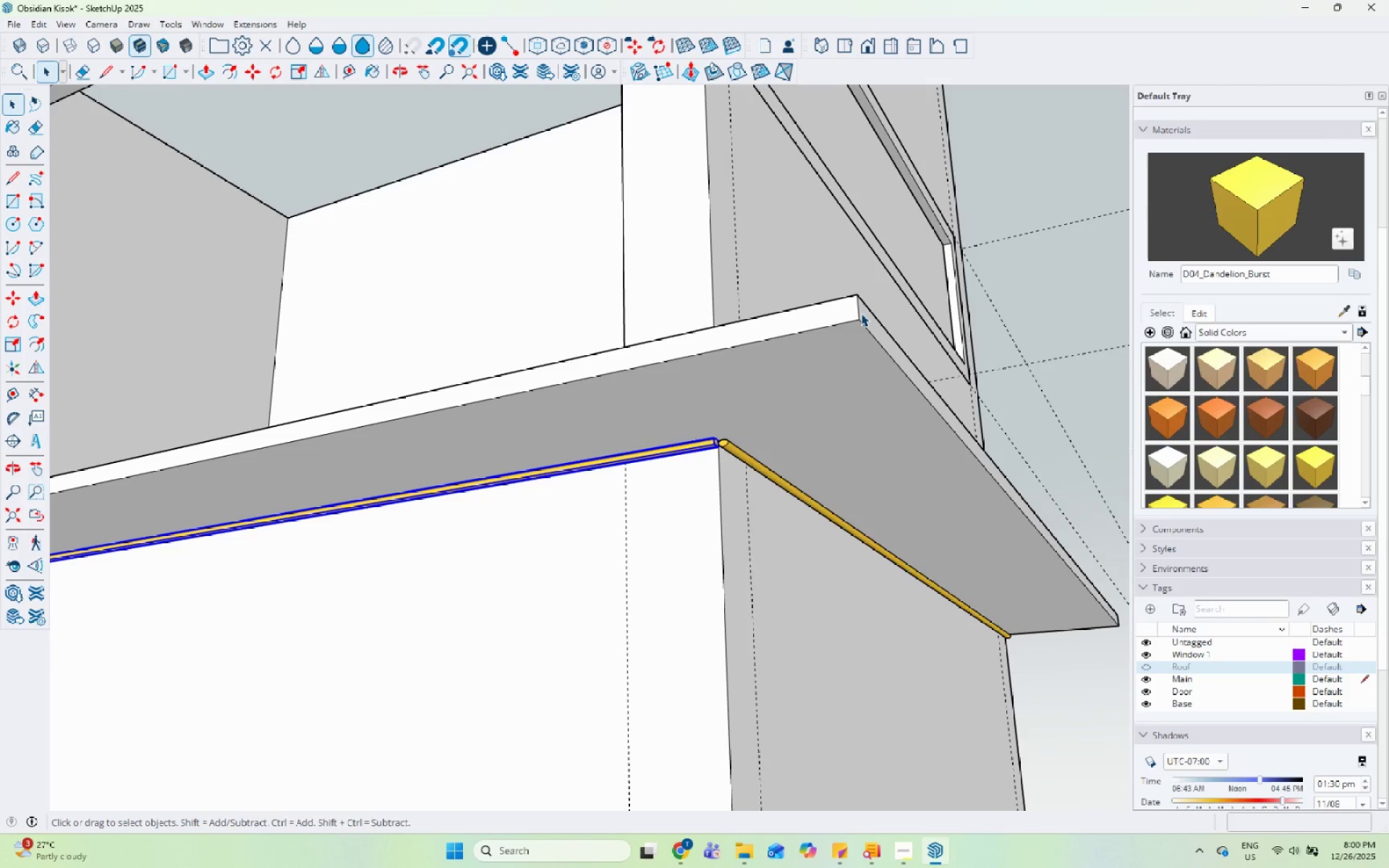 
scroll: coordinate [1064, 345], scroll_direction: up, amount: 48.0
 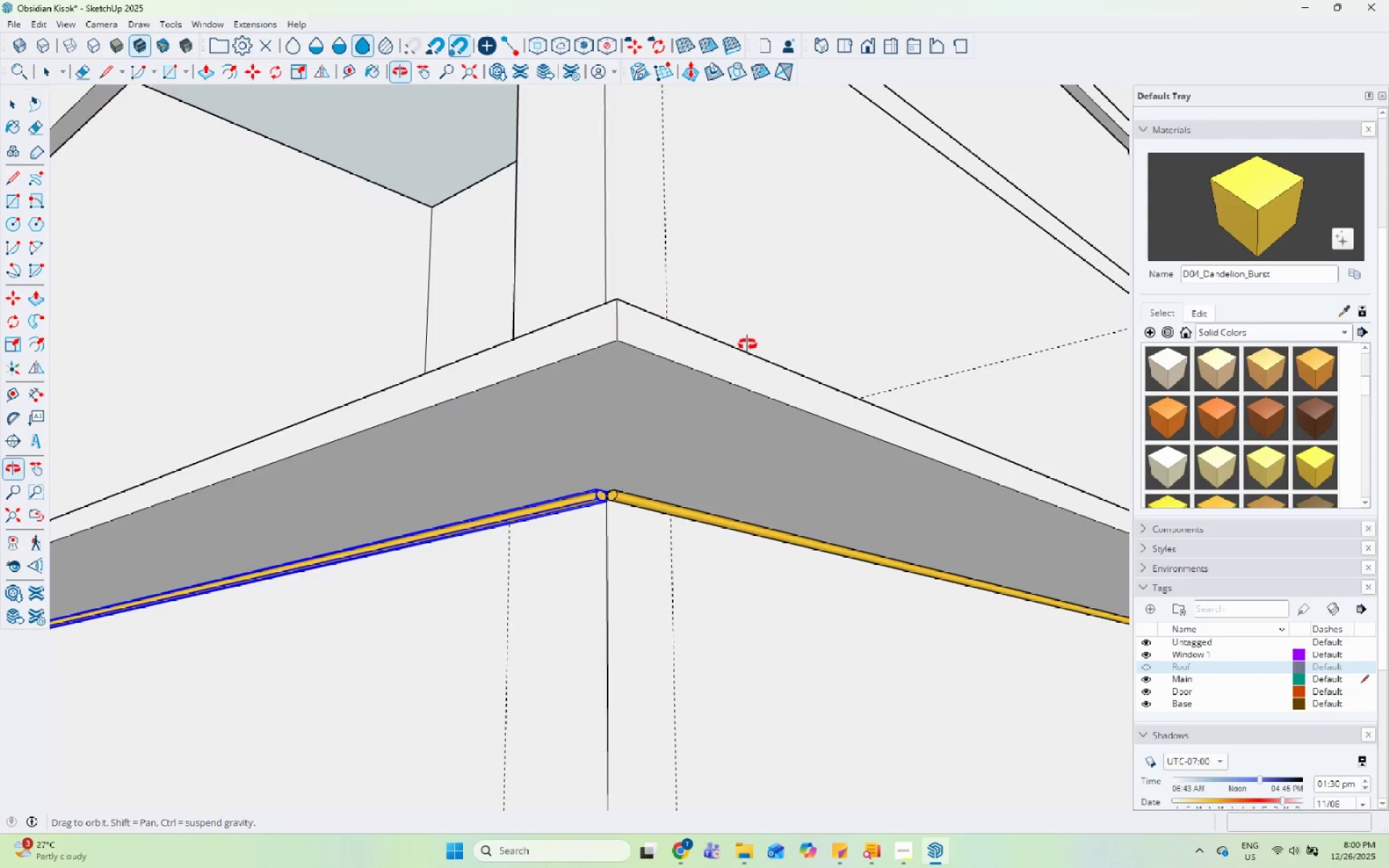 
scroll: coordinate [1030, 534], scroll_direction: down, amount: 3.0